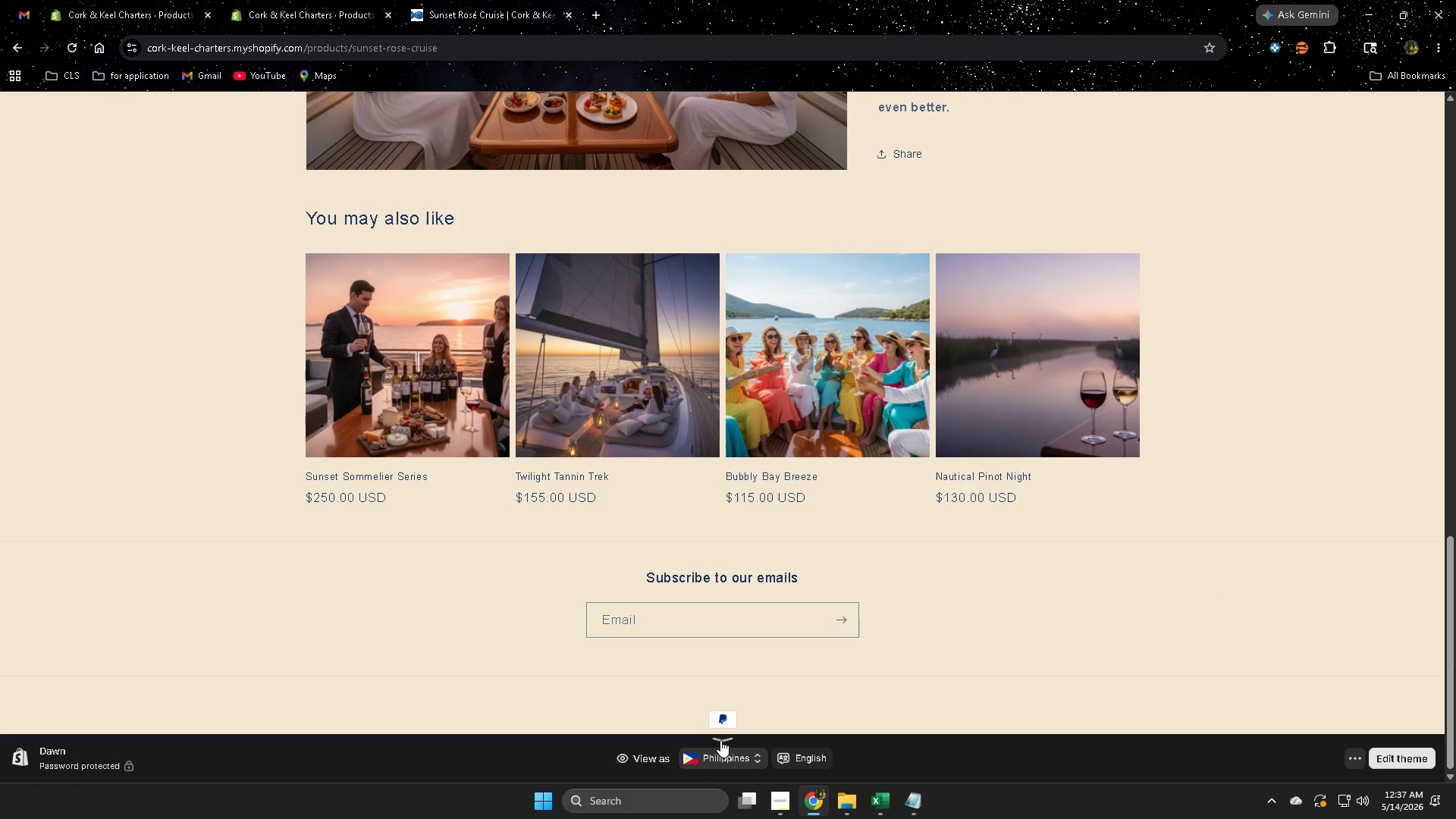 
left_click([720, 740])
 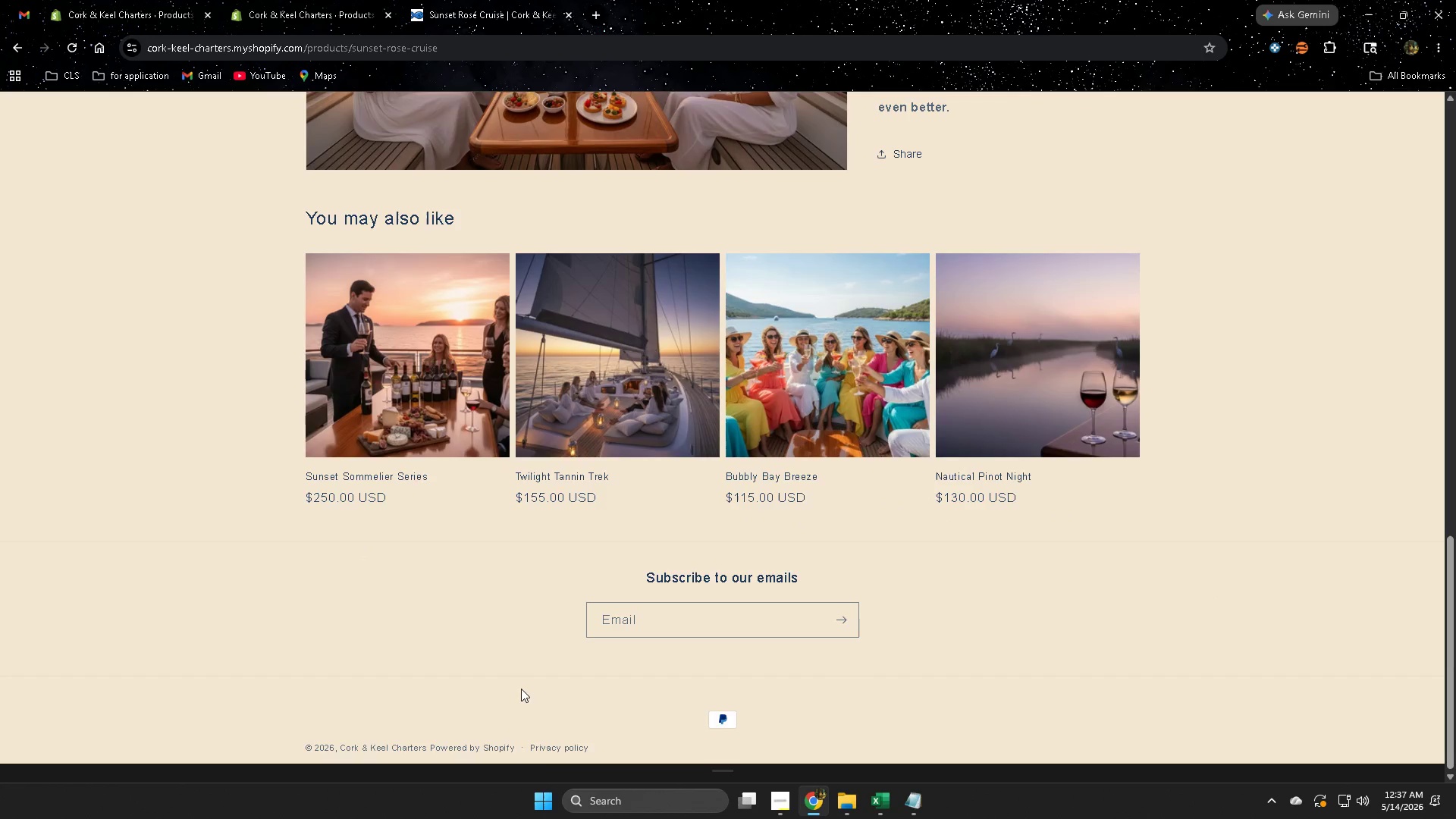 
scroll: coordinate [521, 686], scroll_direction: down, amount: 3.0
 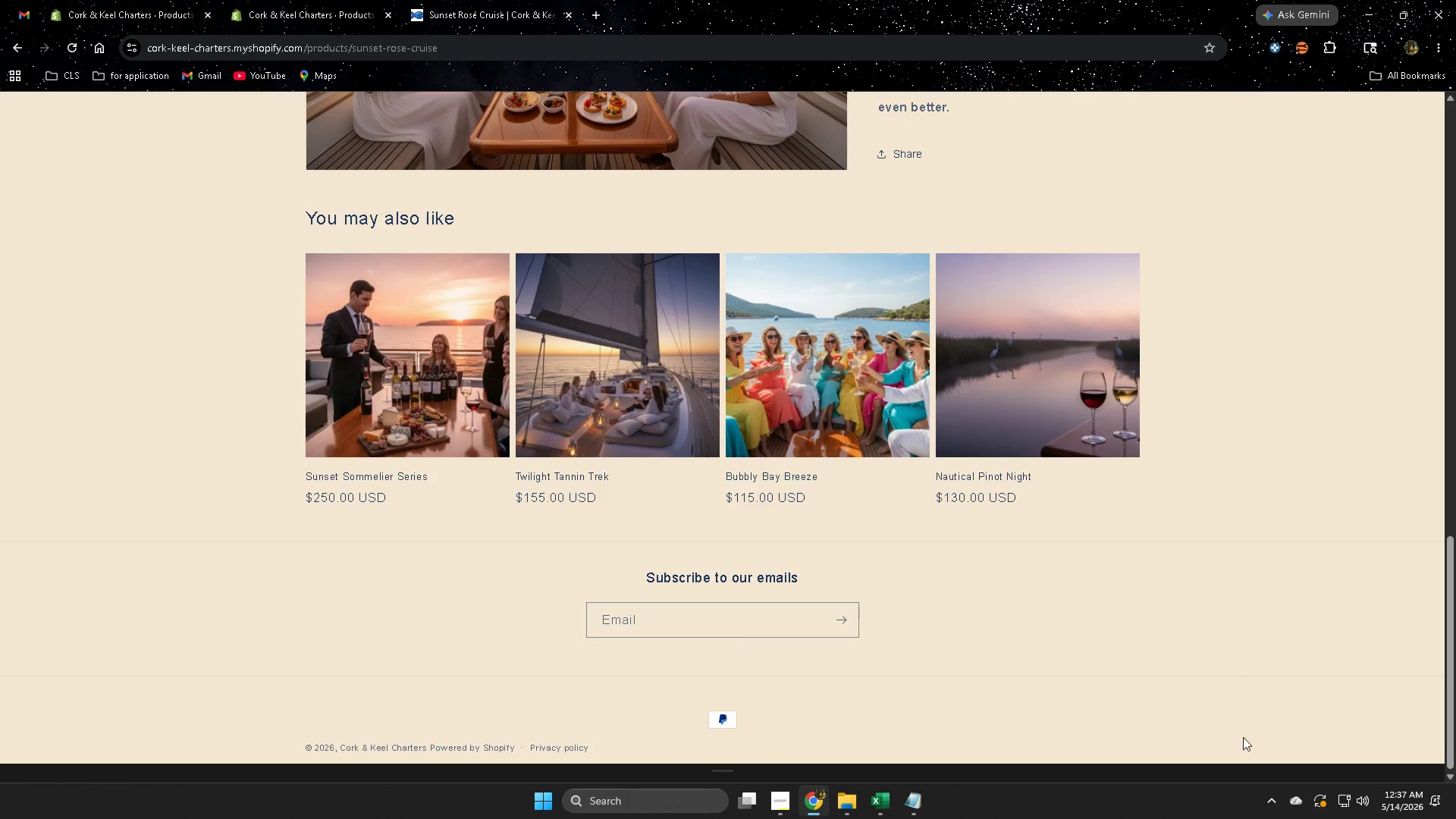 
left_click([723, 770])
 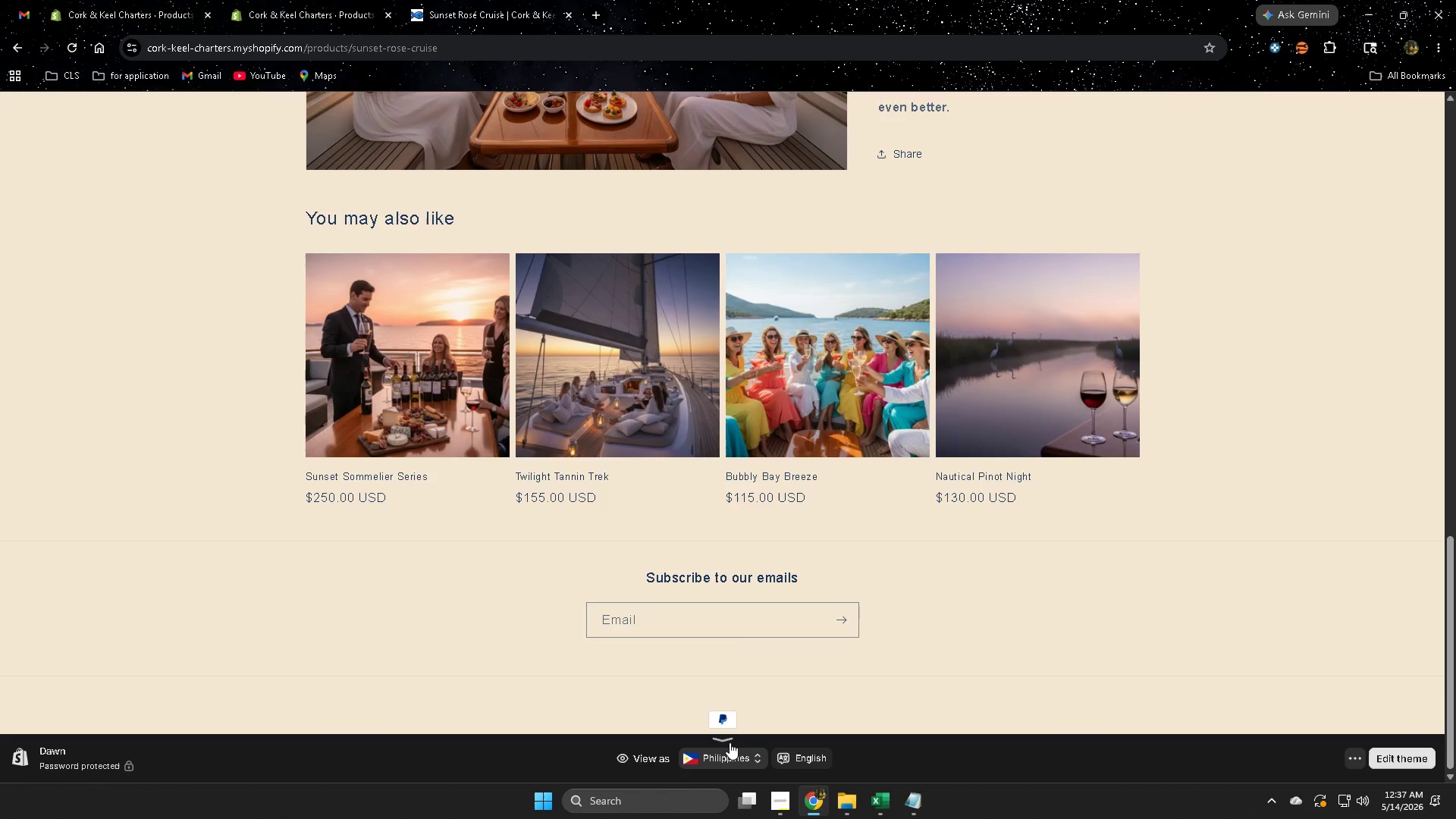 
left_click([730, 742])
 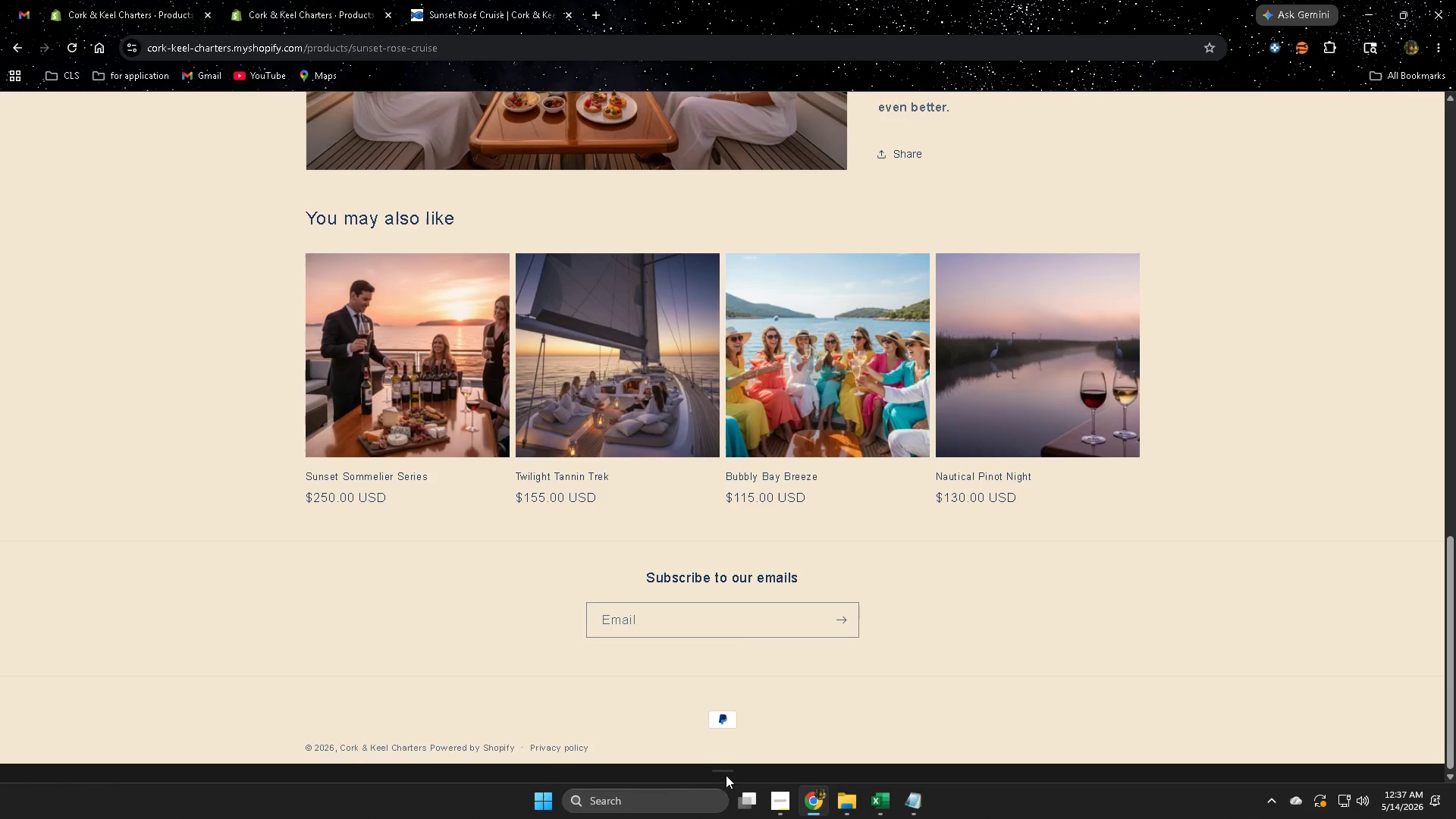 
left_click([725, 770])
 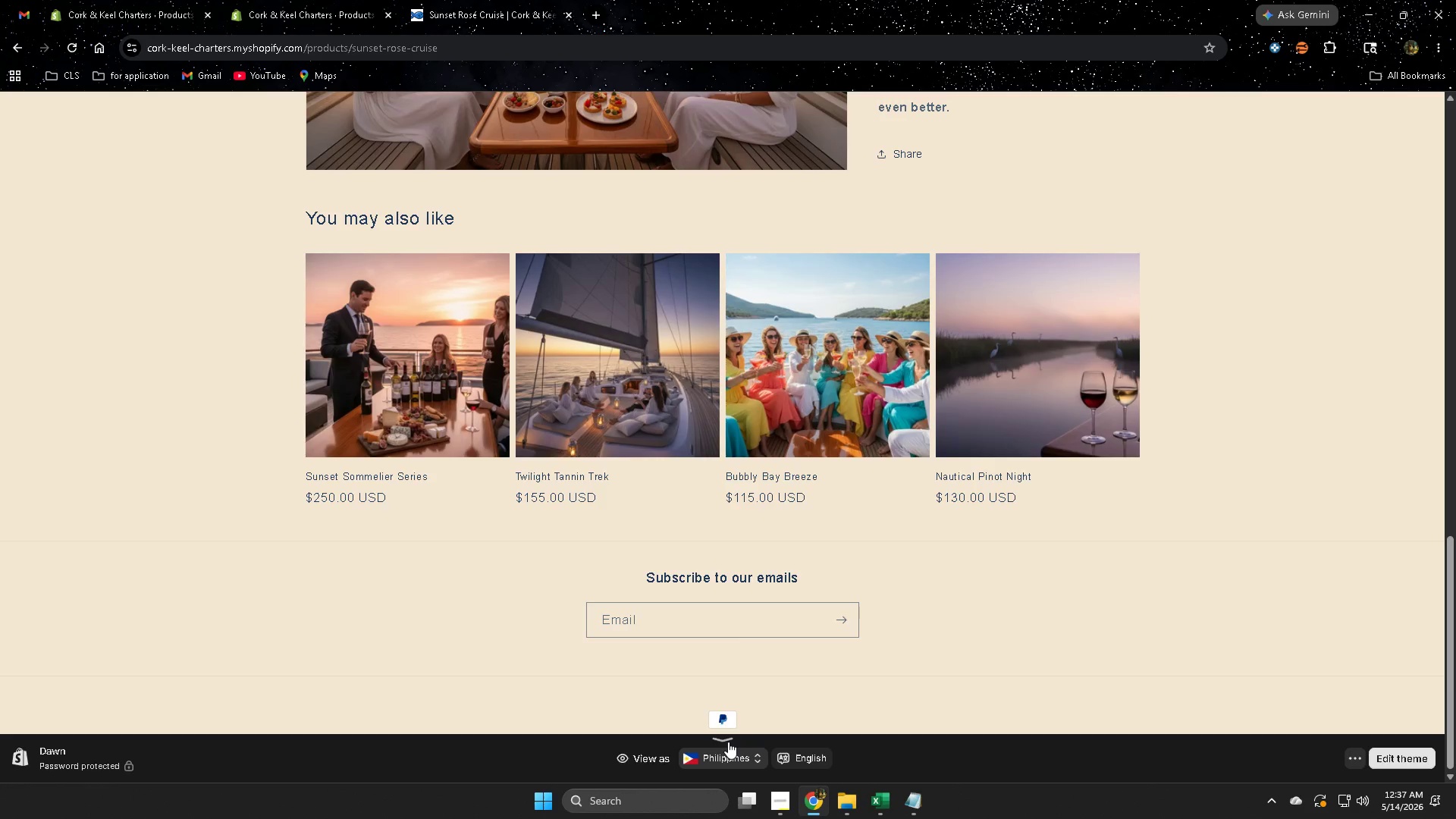 
left_click([728, 742])
 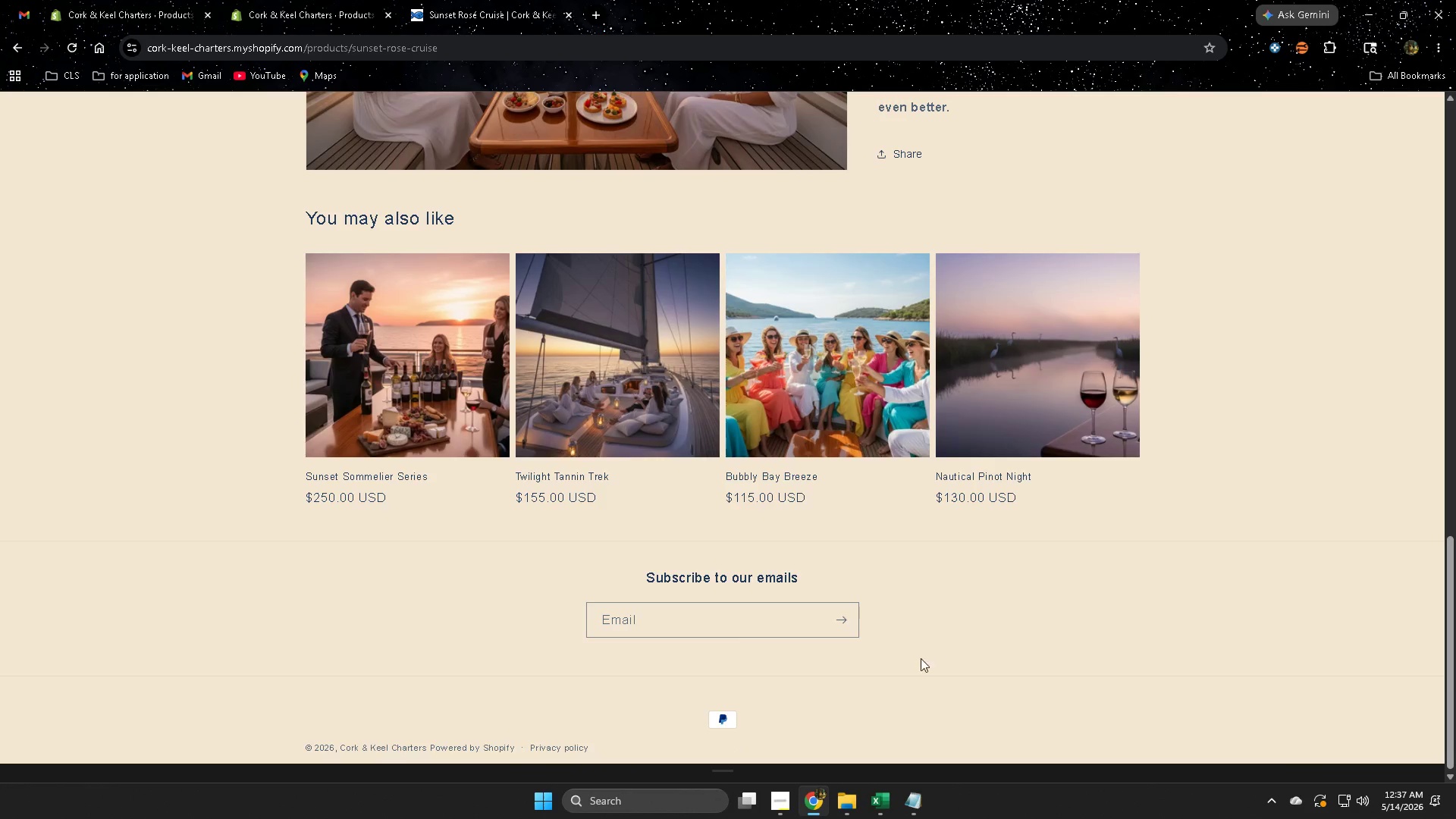 
scroll: coordinate [1329, 382], scroll_direction: up, amount: 16.0
 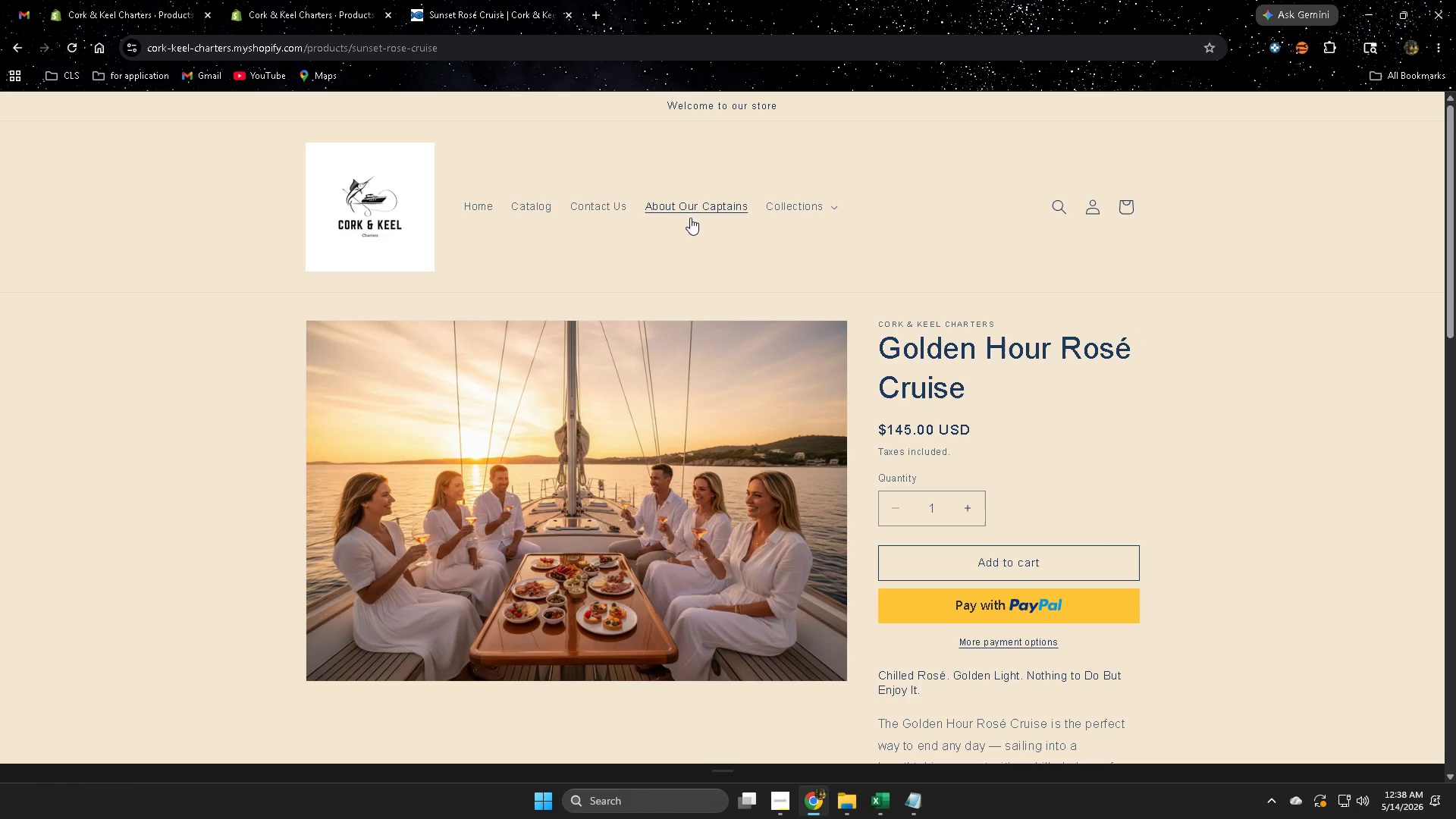 
left_click([694, 208])
 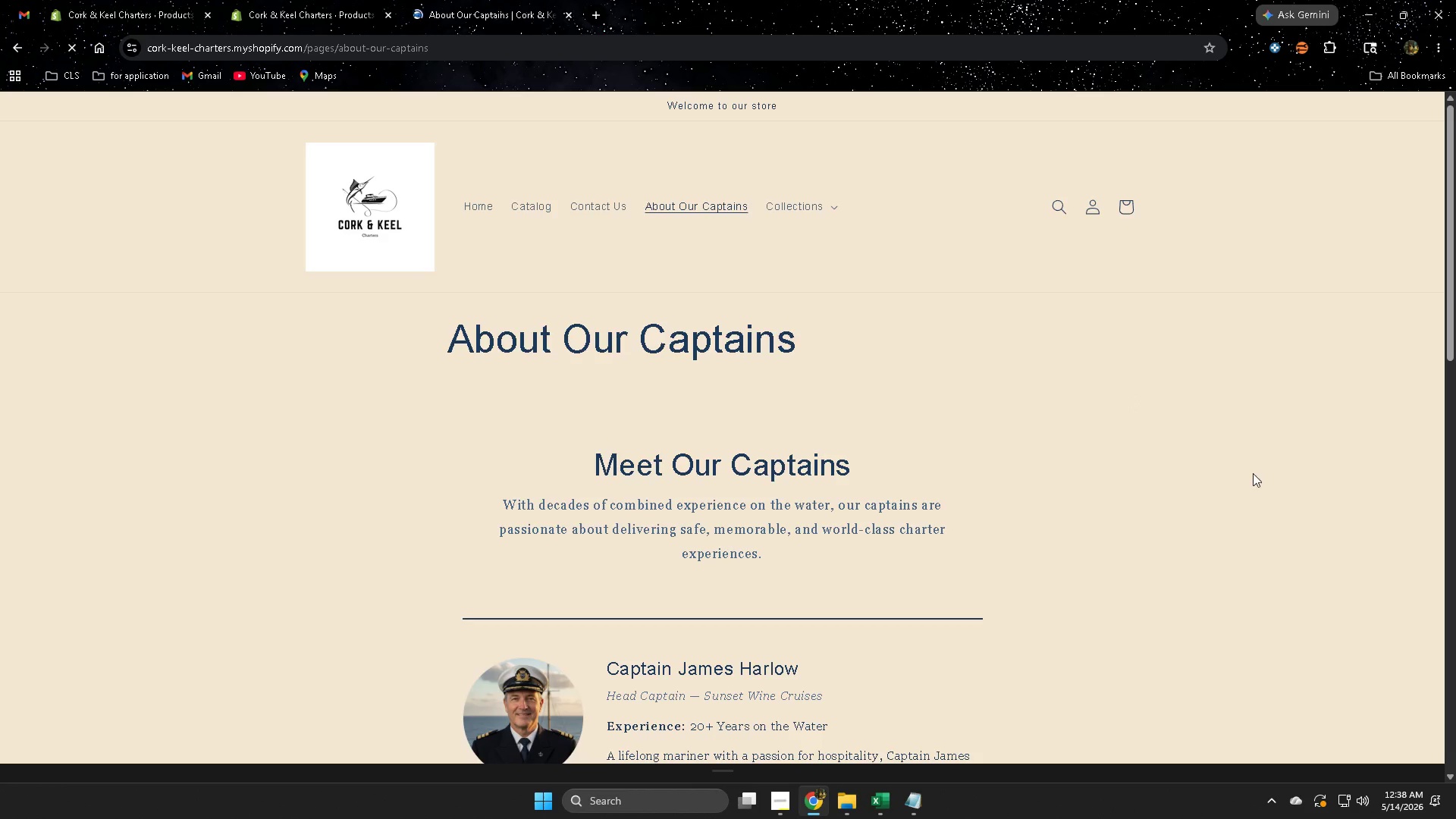 
scroll: coordinate [1260, 473], scroll_direction: down, amount: 8.0
 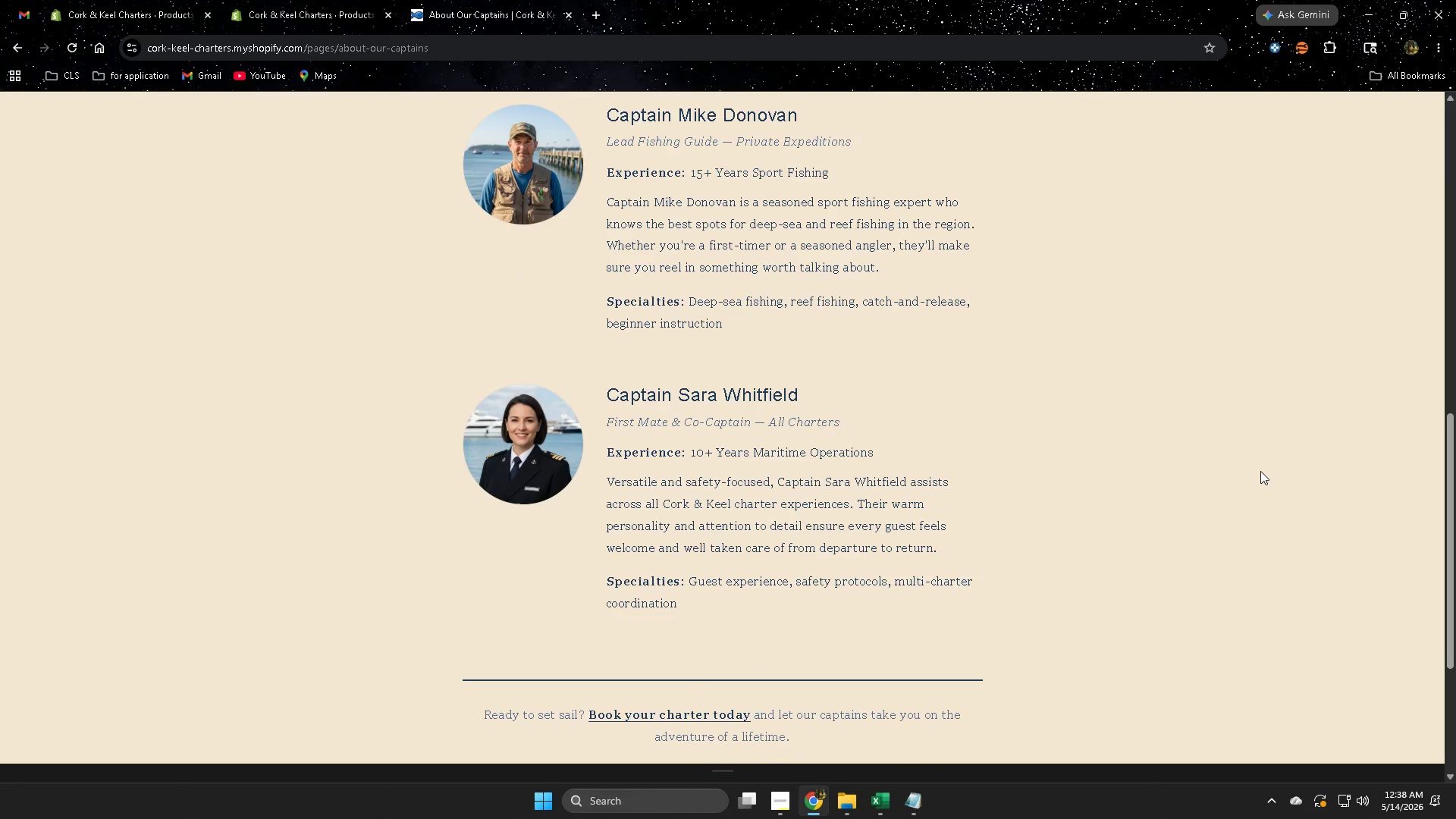 
scroll: coordinate [1260, 469], scroll_direction: up, amount: 12.0
 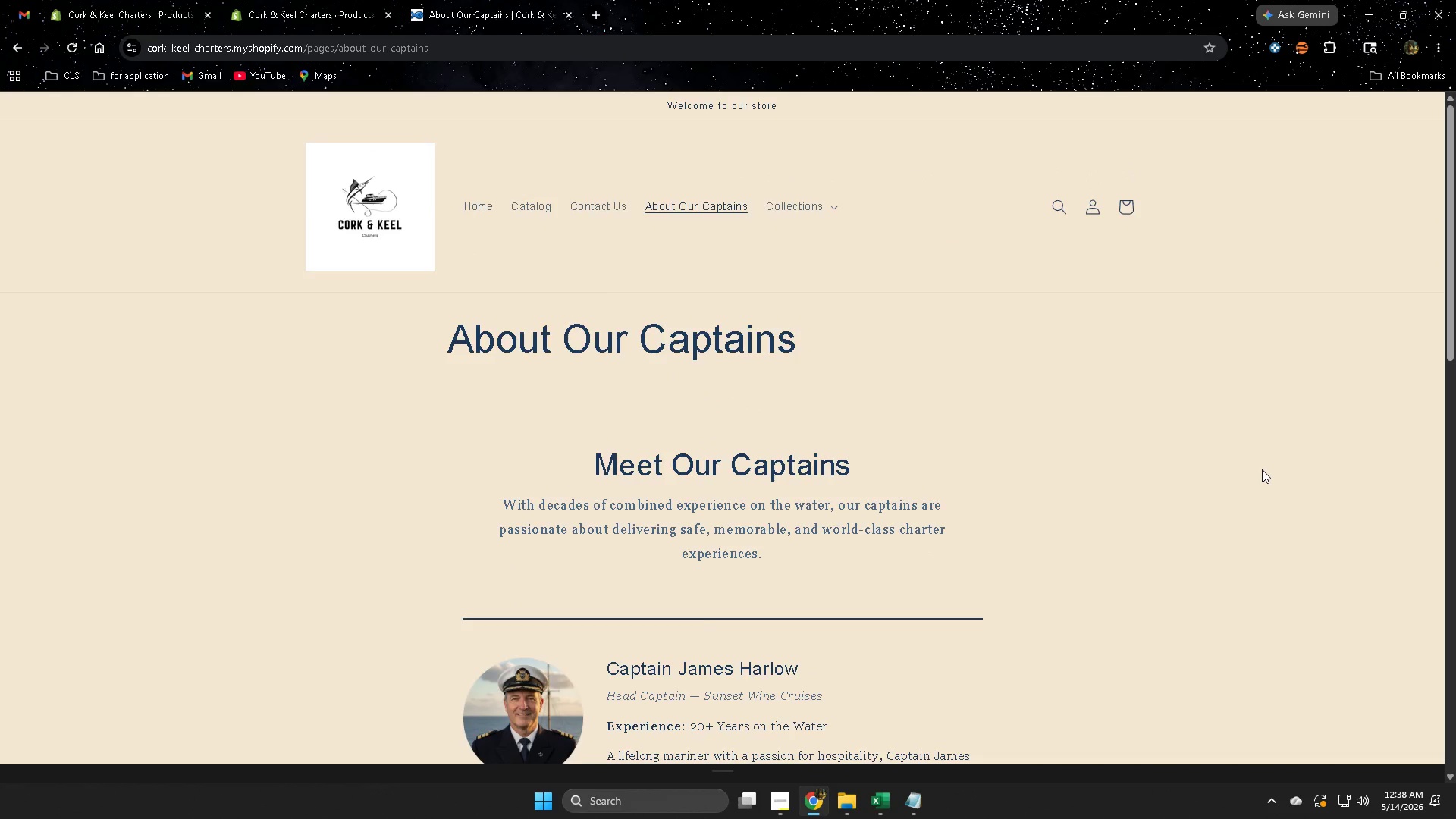 
scroll: coordinate [1264, 467], scroll_direction: down, amount: 13.0
 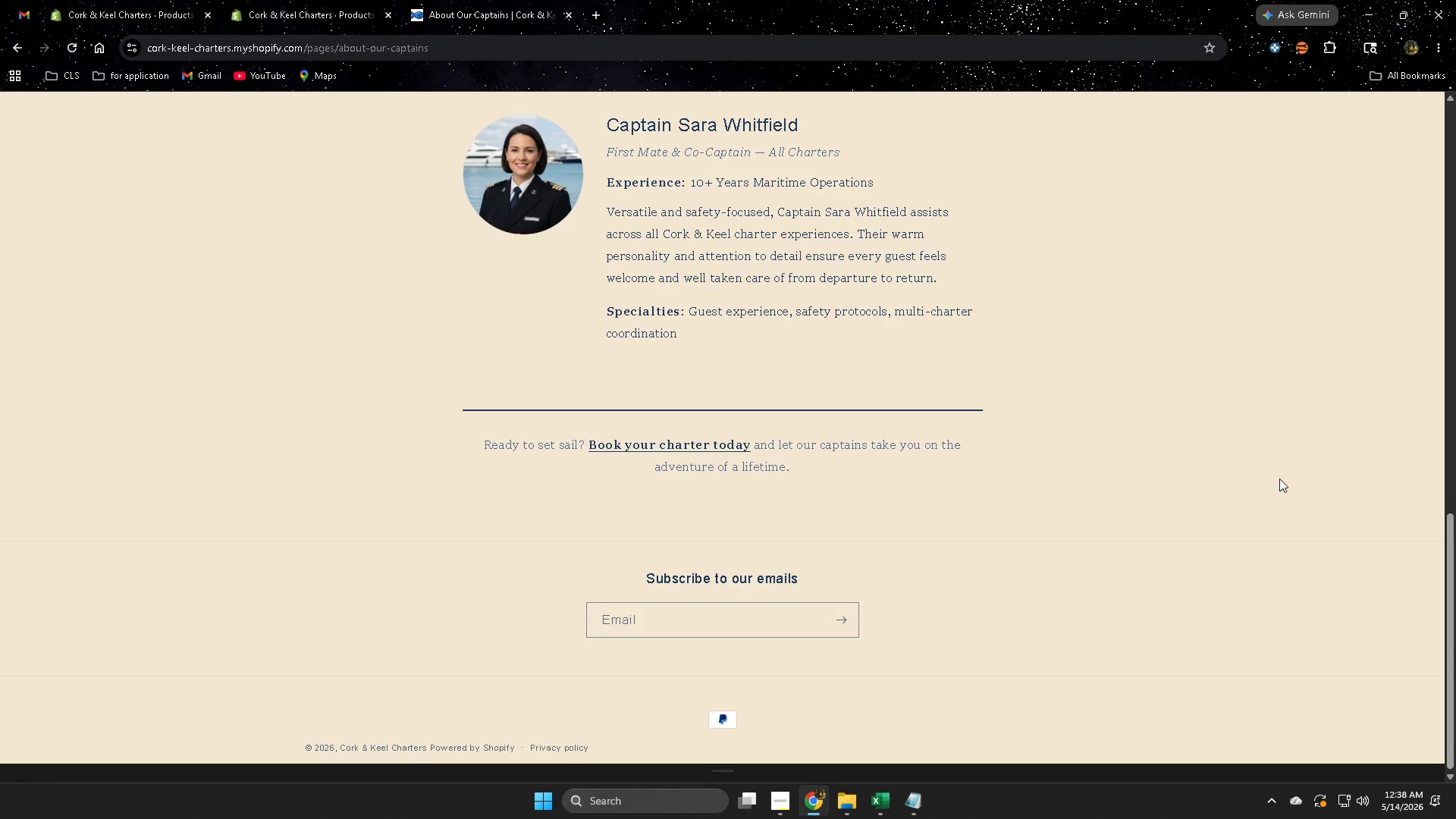 
wait(7.42)
 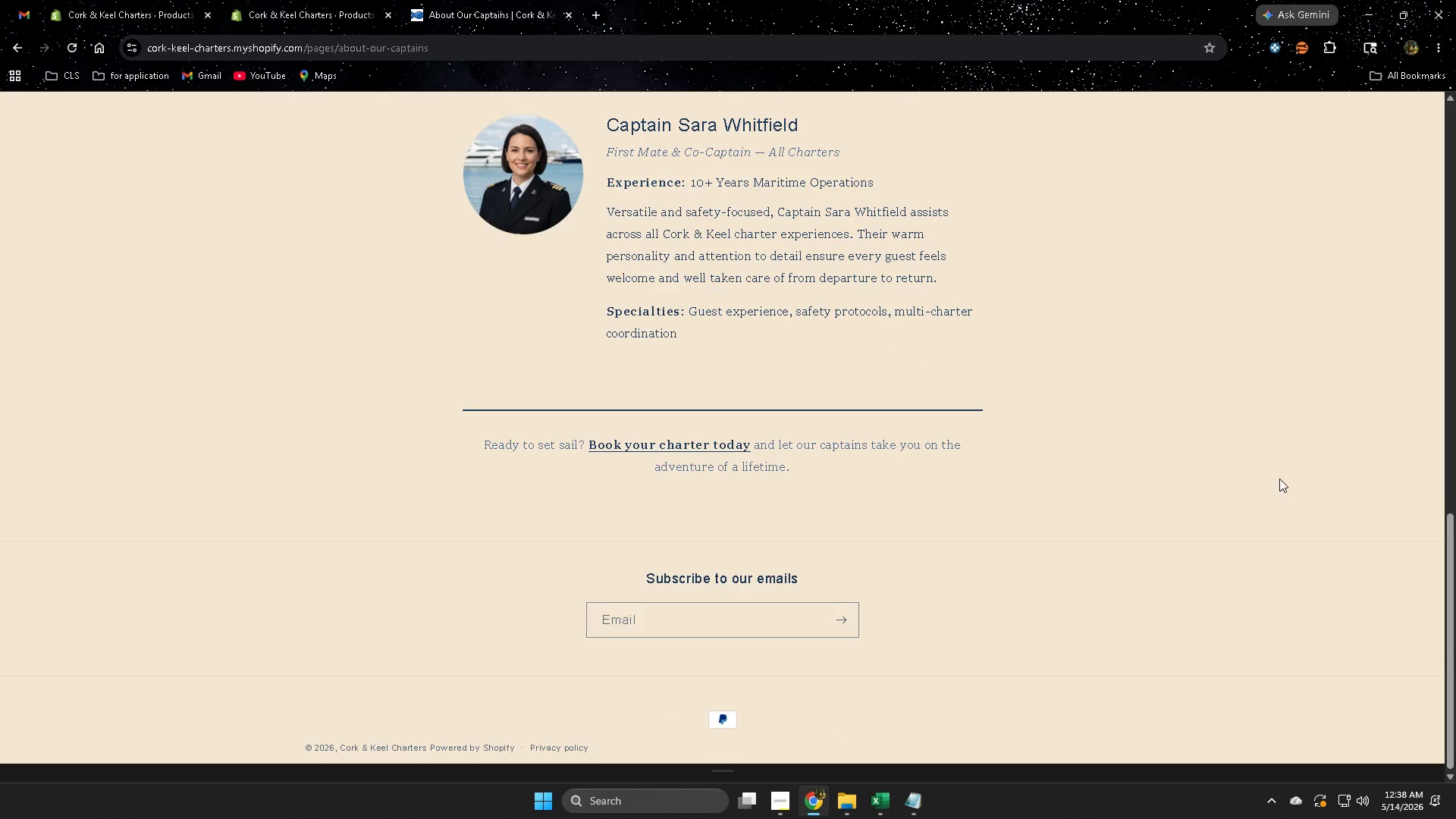 
left_click([672, 447])
 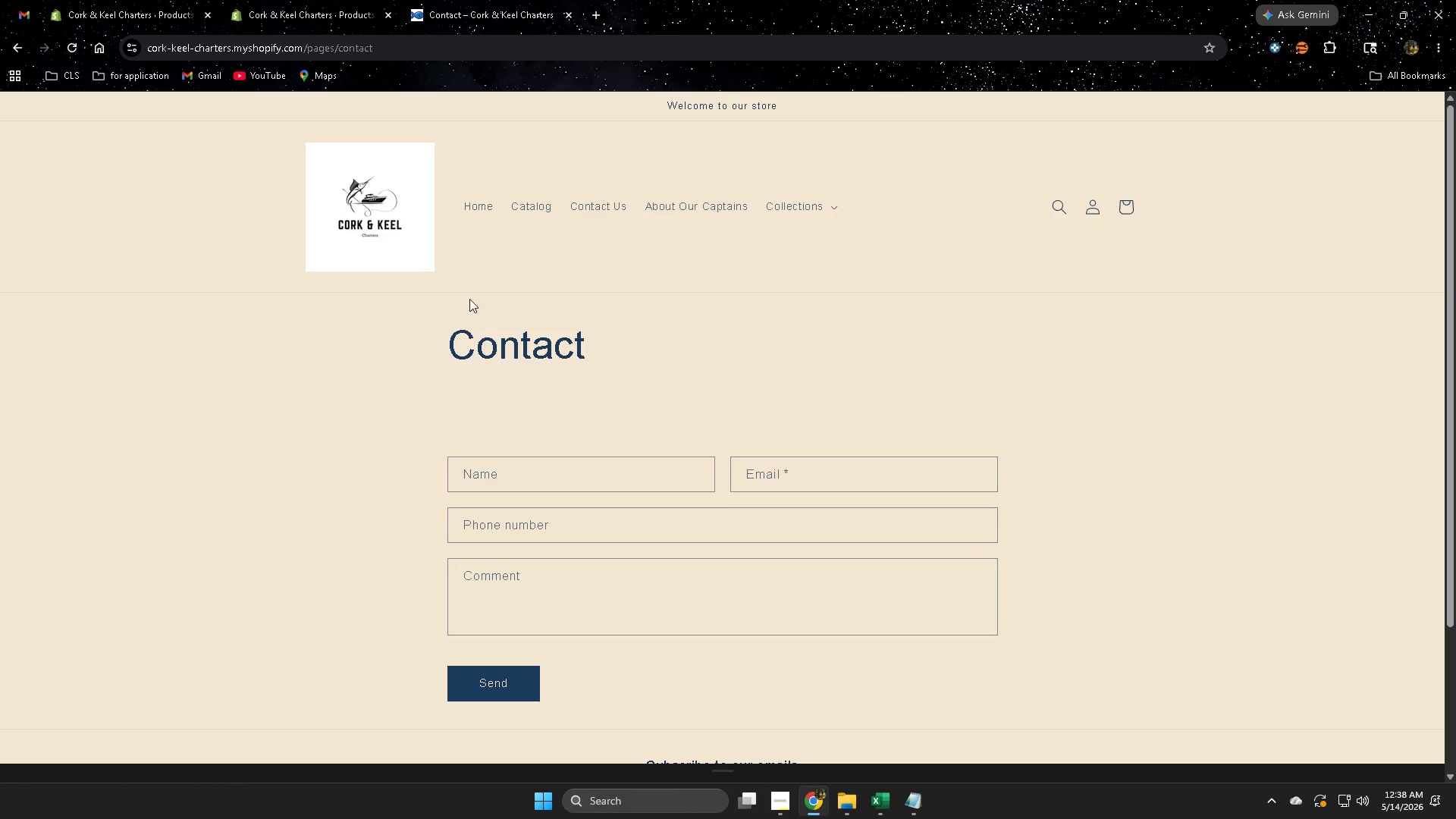 
left_click([529, 211])
 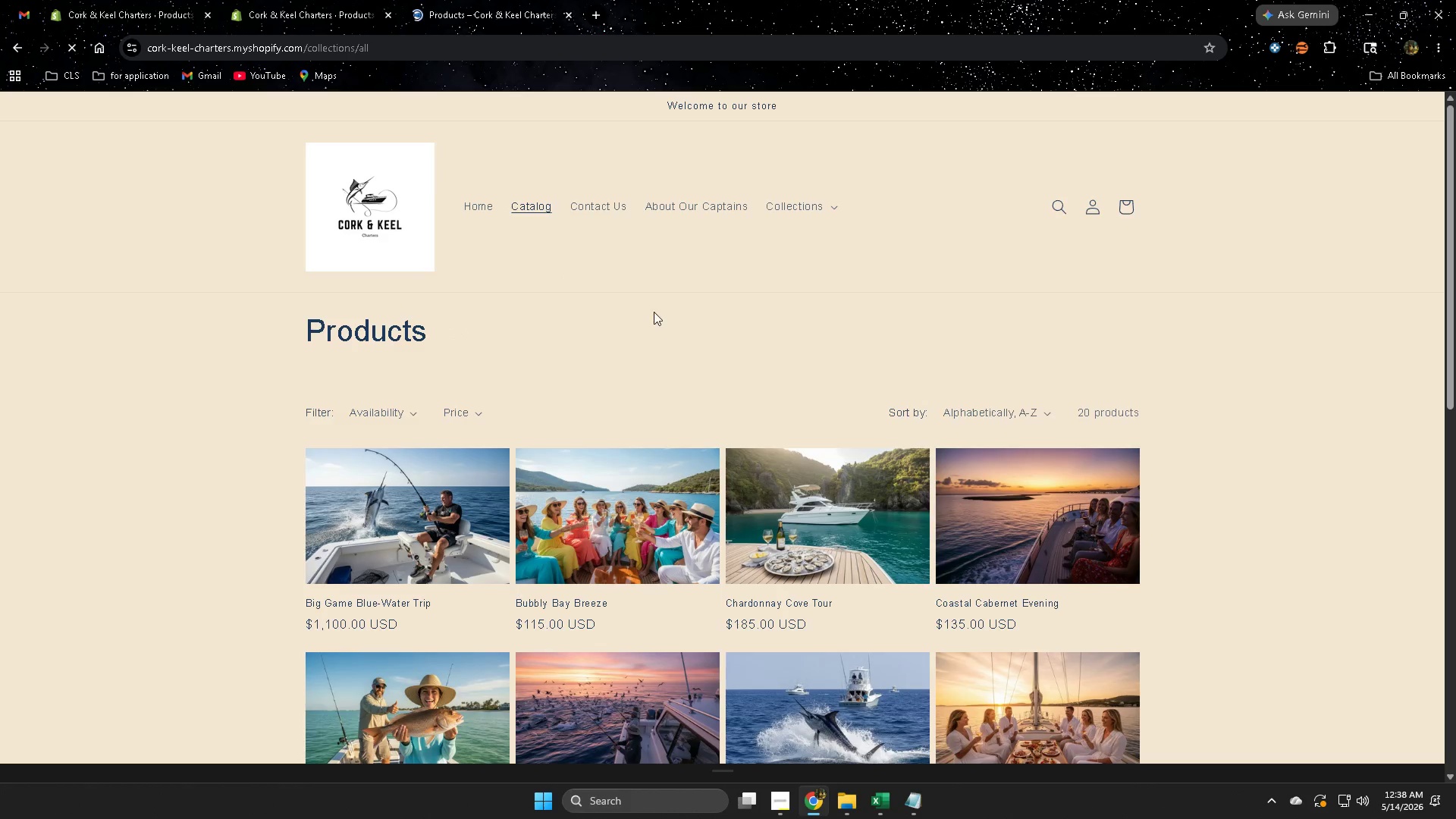 
left_click([595, 208])
 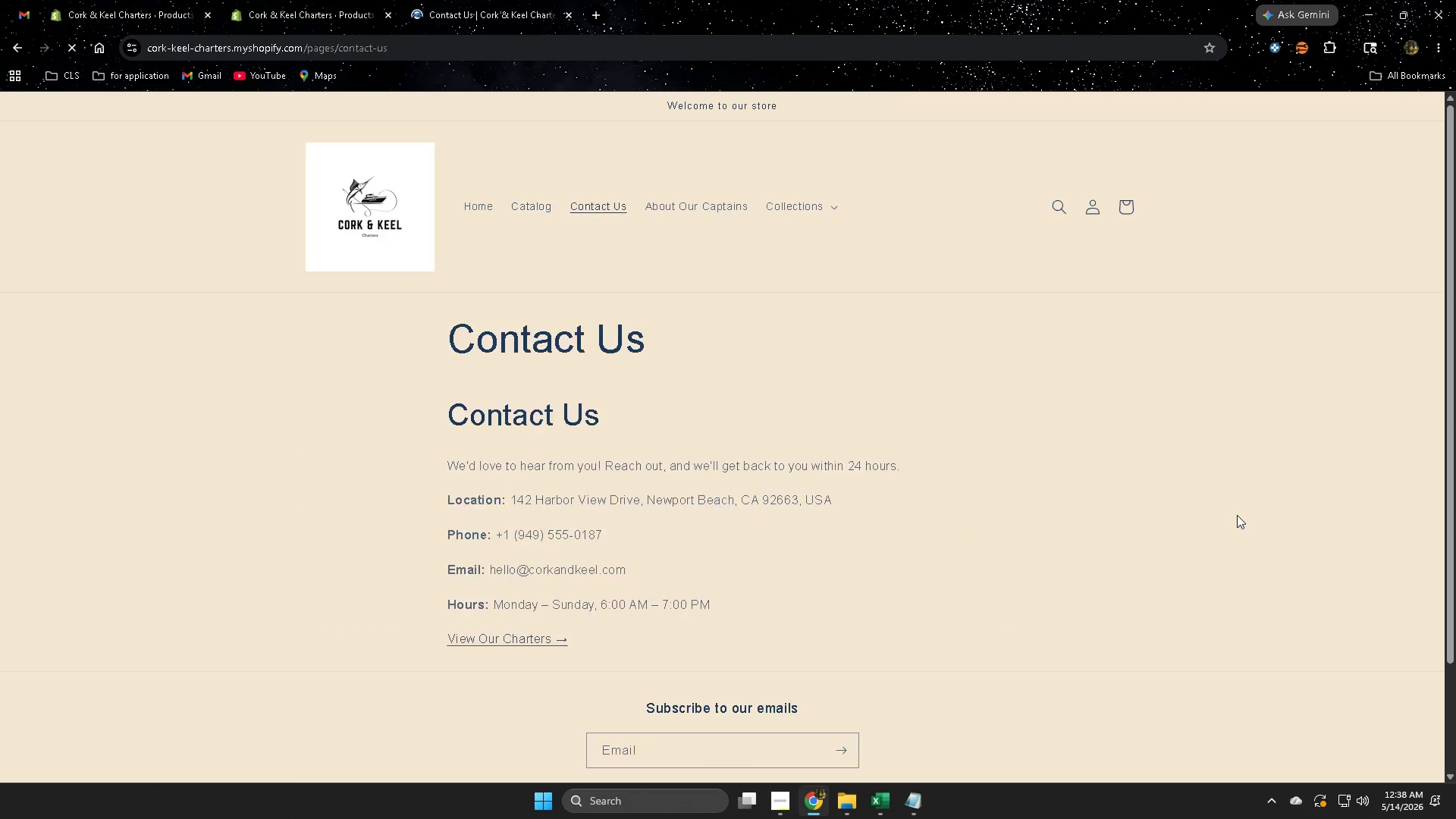 
scroll: coordinate [1225, 512], scroll_direction: down, amount: 3.0
 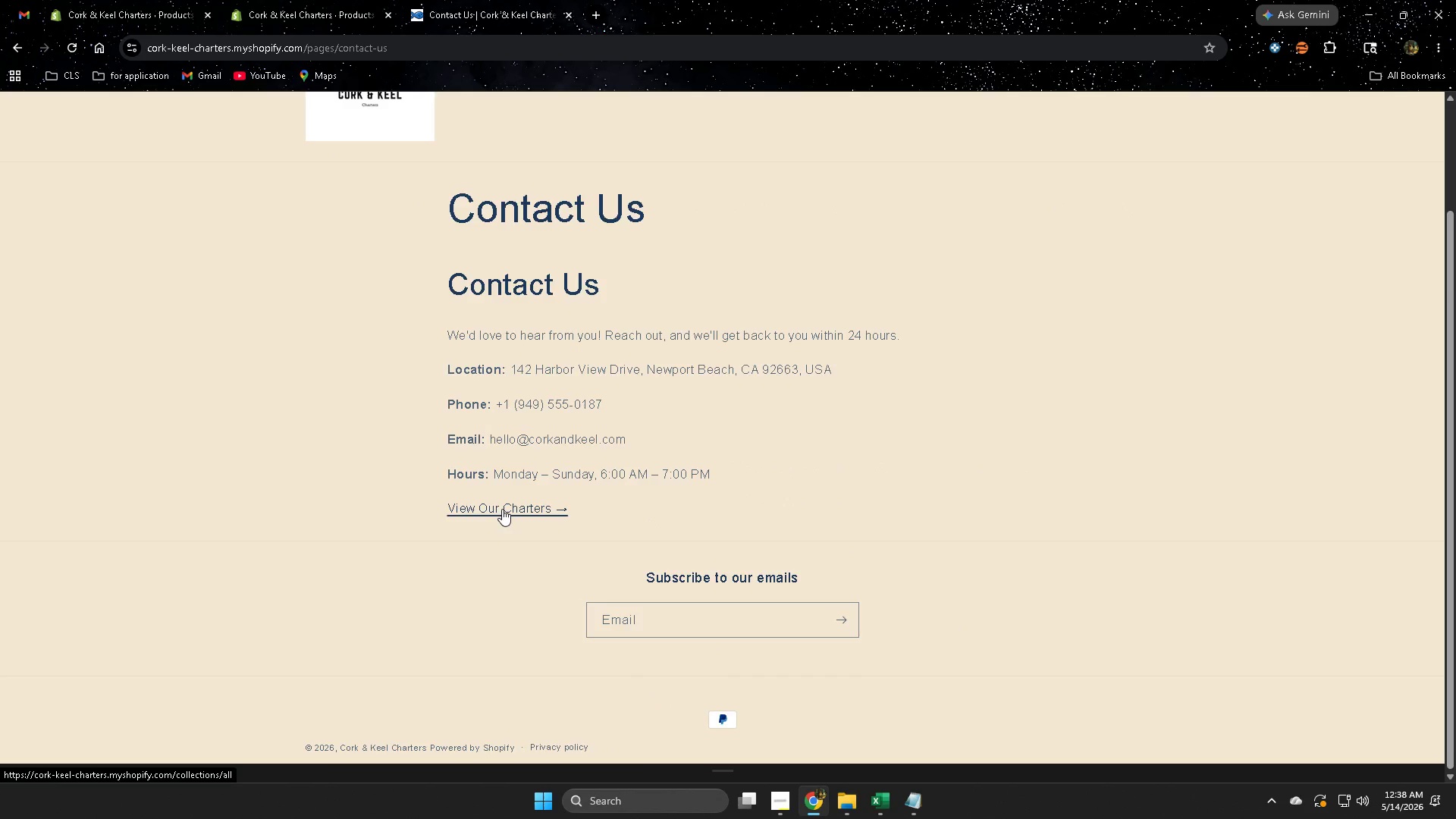 
left_click([539, 511])
 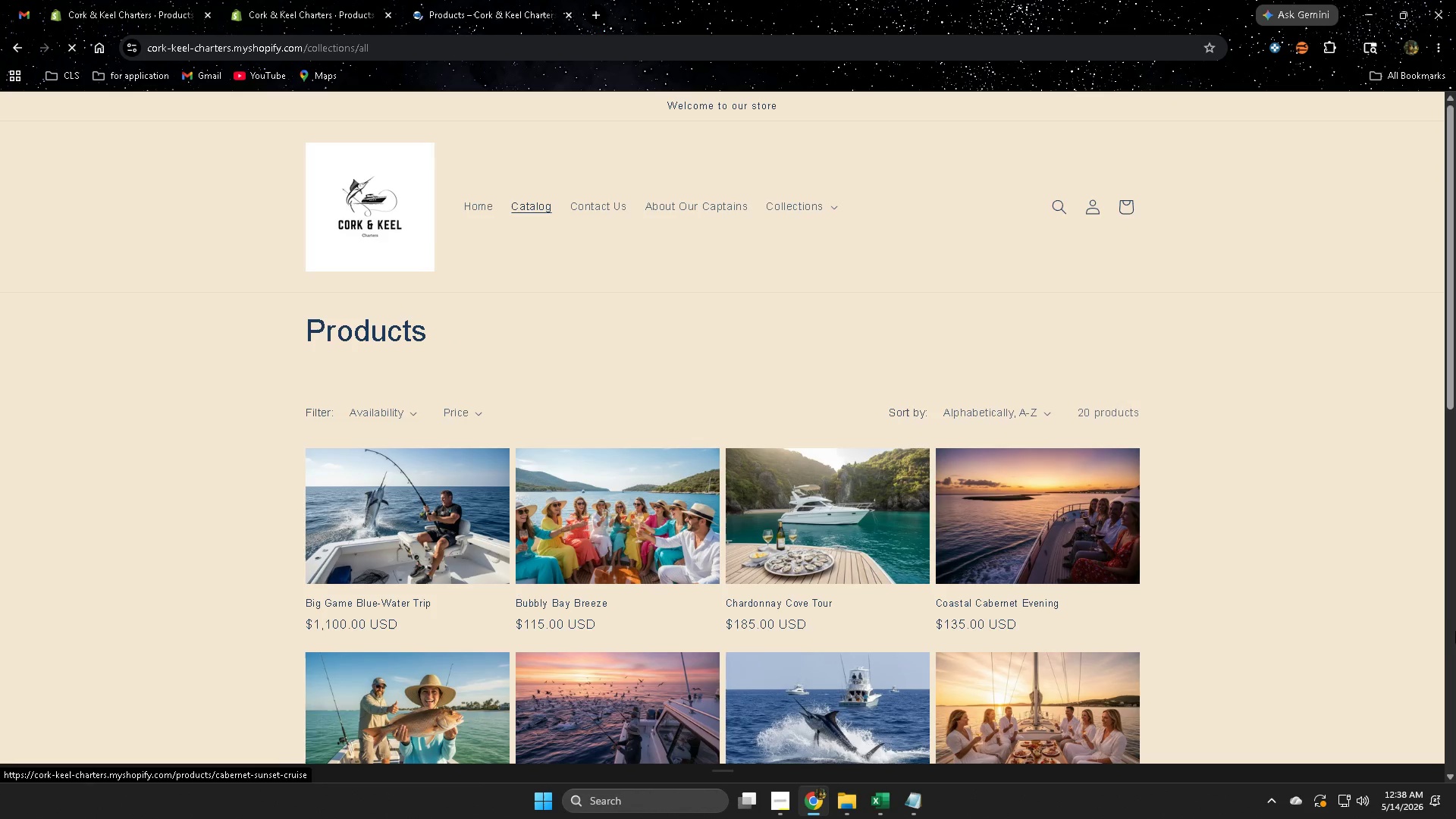 
scroll: coordinate [1363, 615], scroll_direction: down, amount: 10.0
 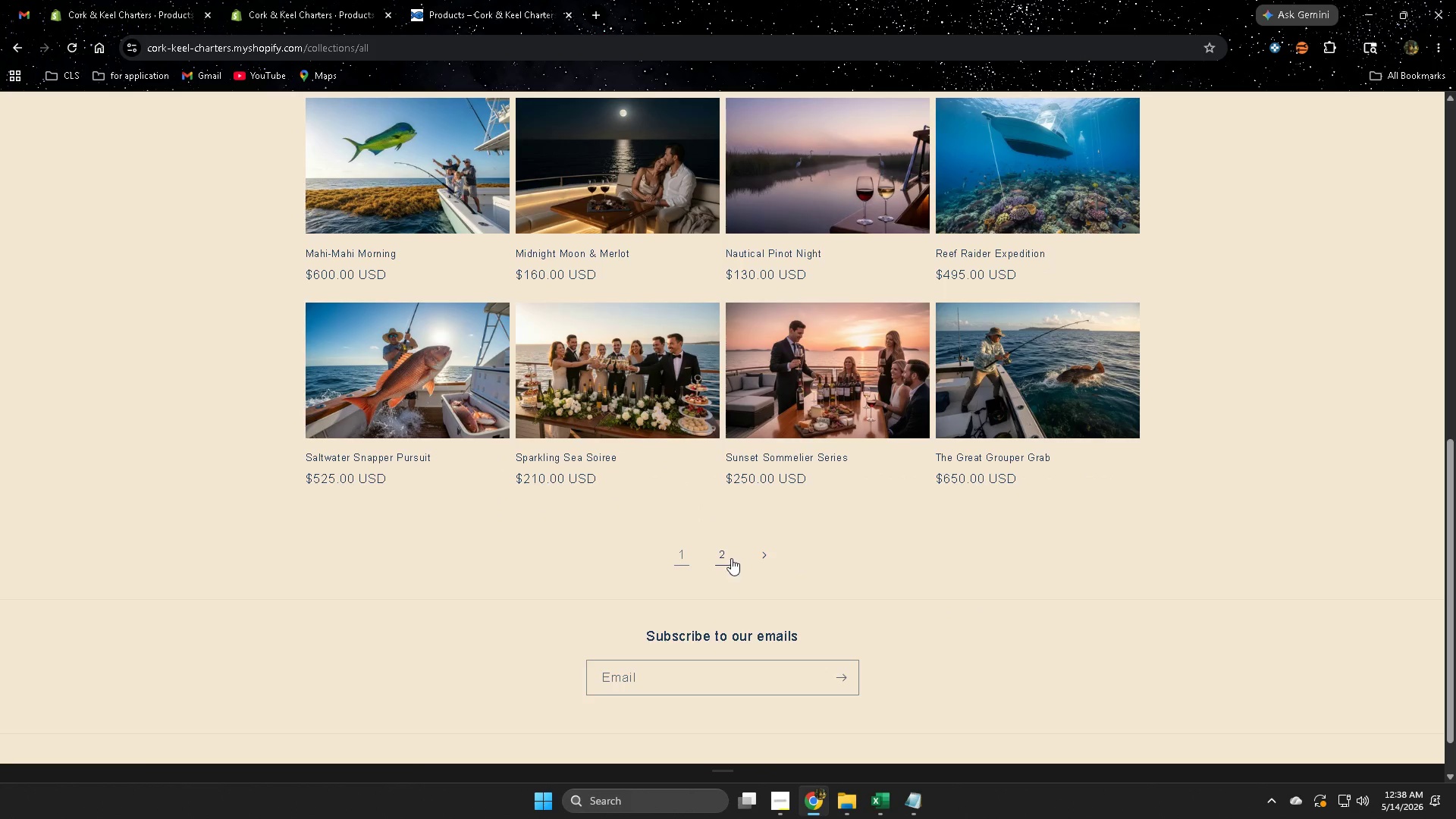 
left_click([726, 555])
 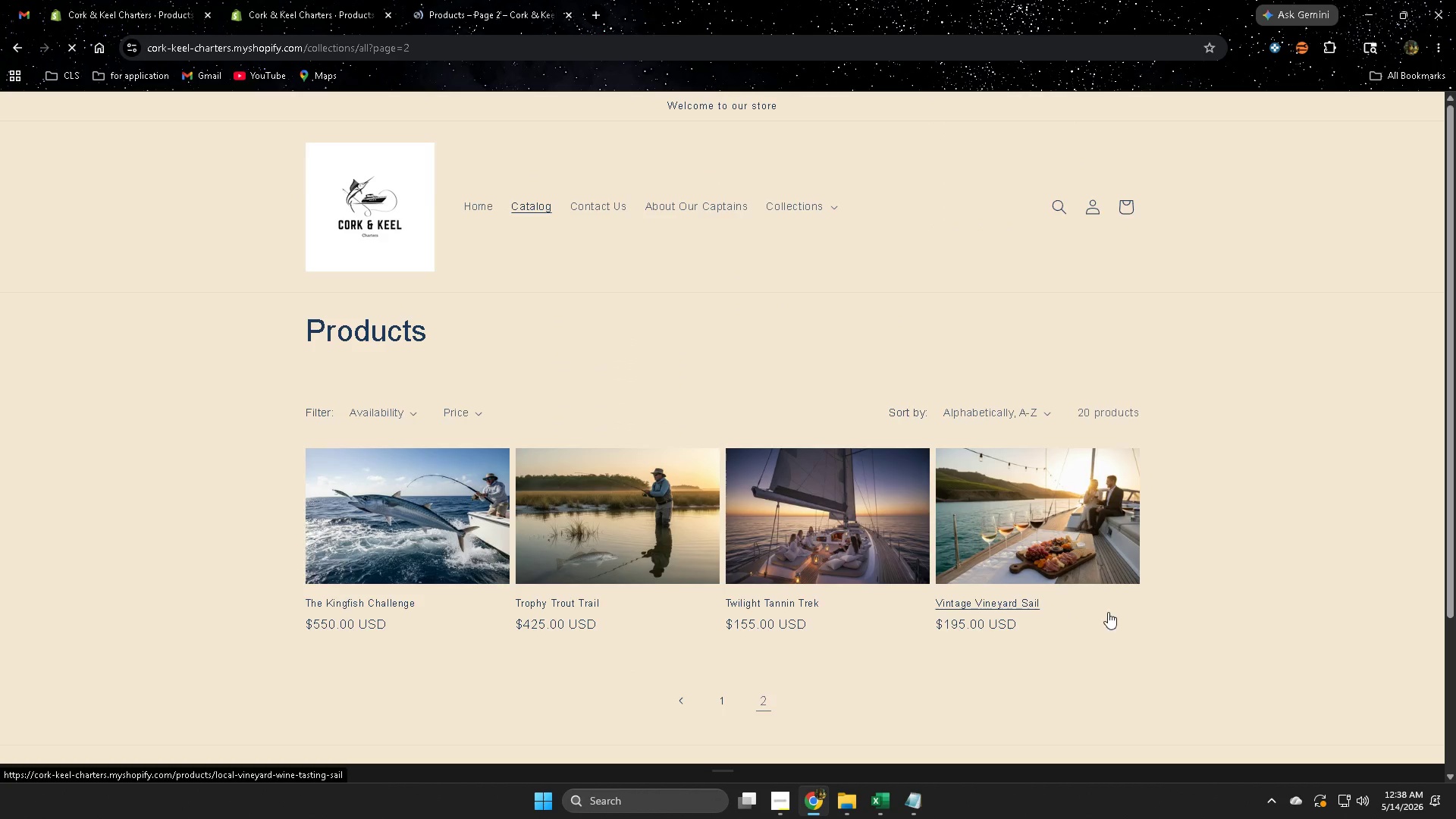 
scroll: coordinate [1330, 626], scroll_direction: none, amount: 0.0
 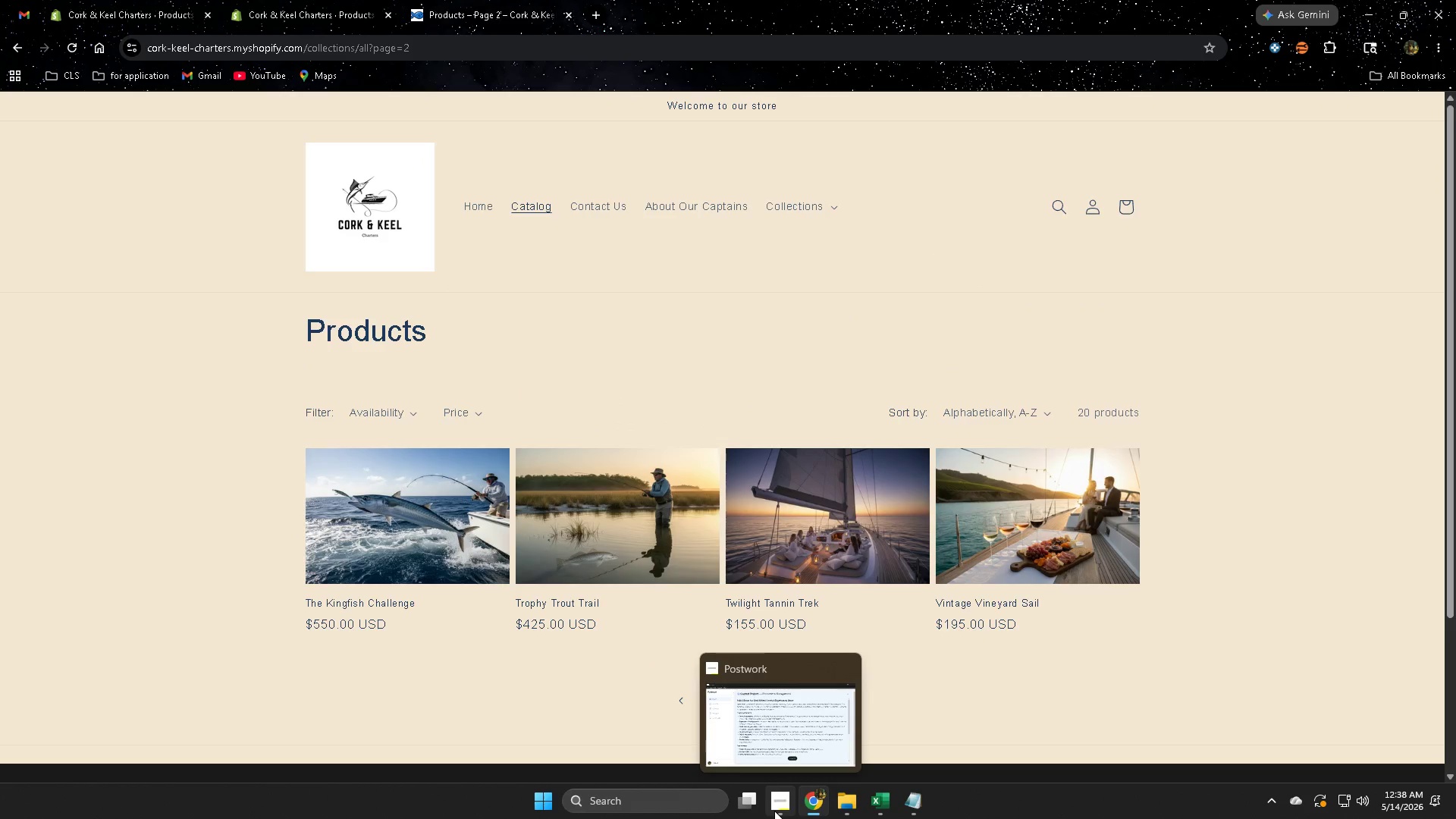 
left_click([761, 723])